 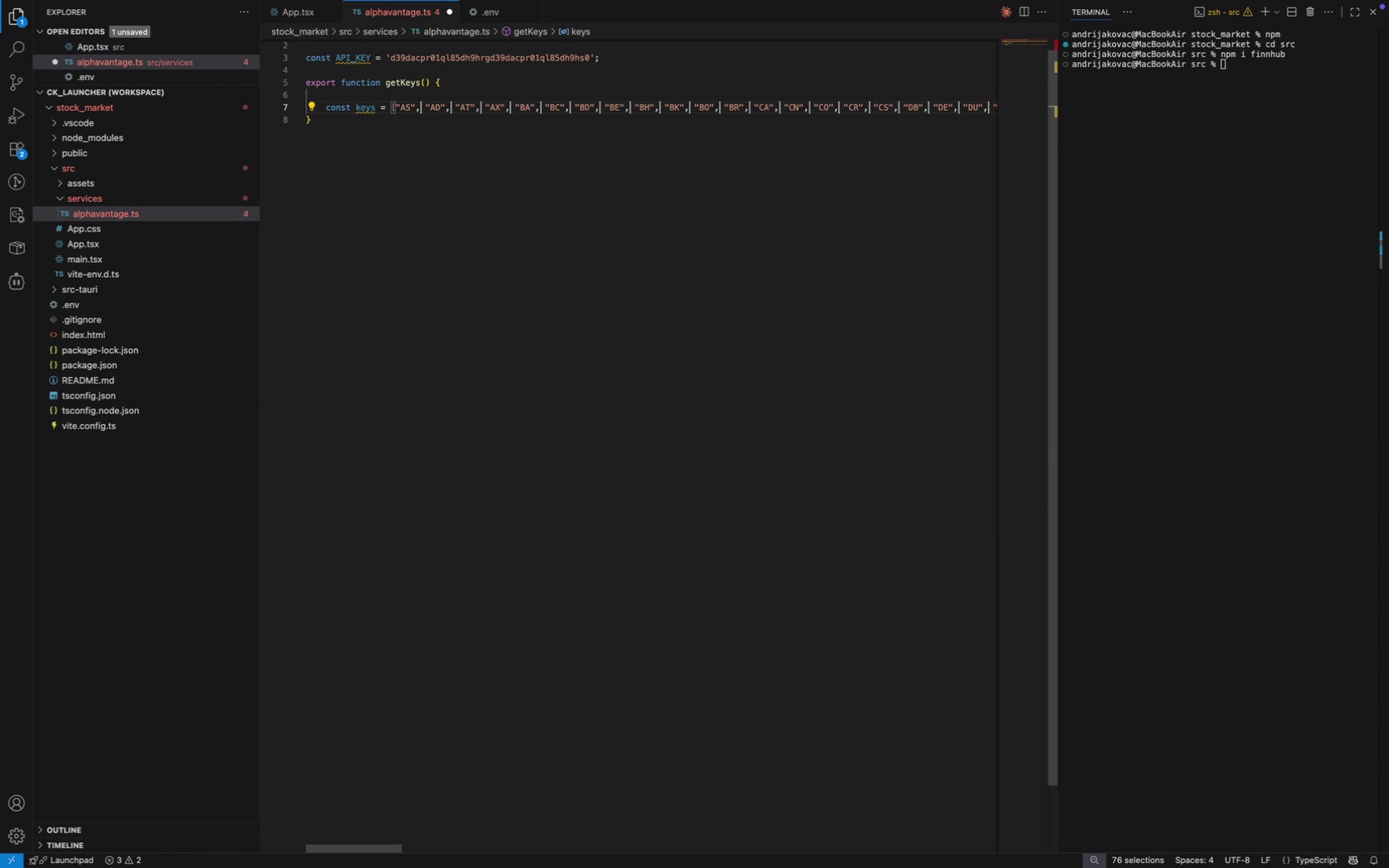 
key(Meta+S)
 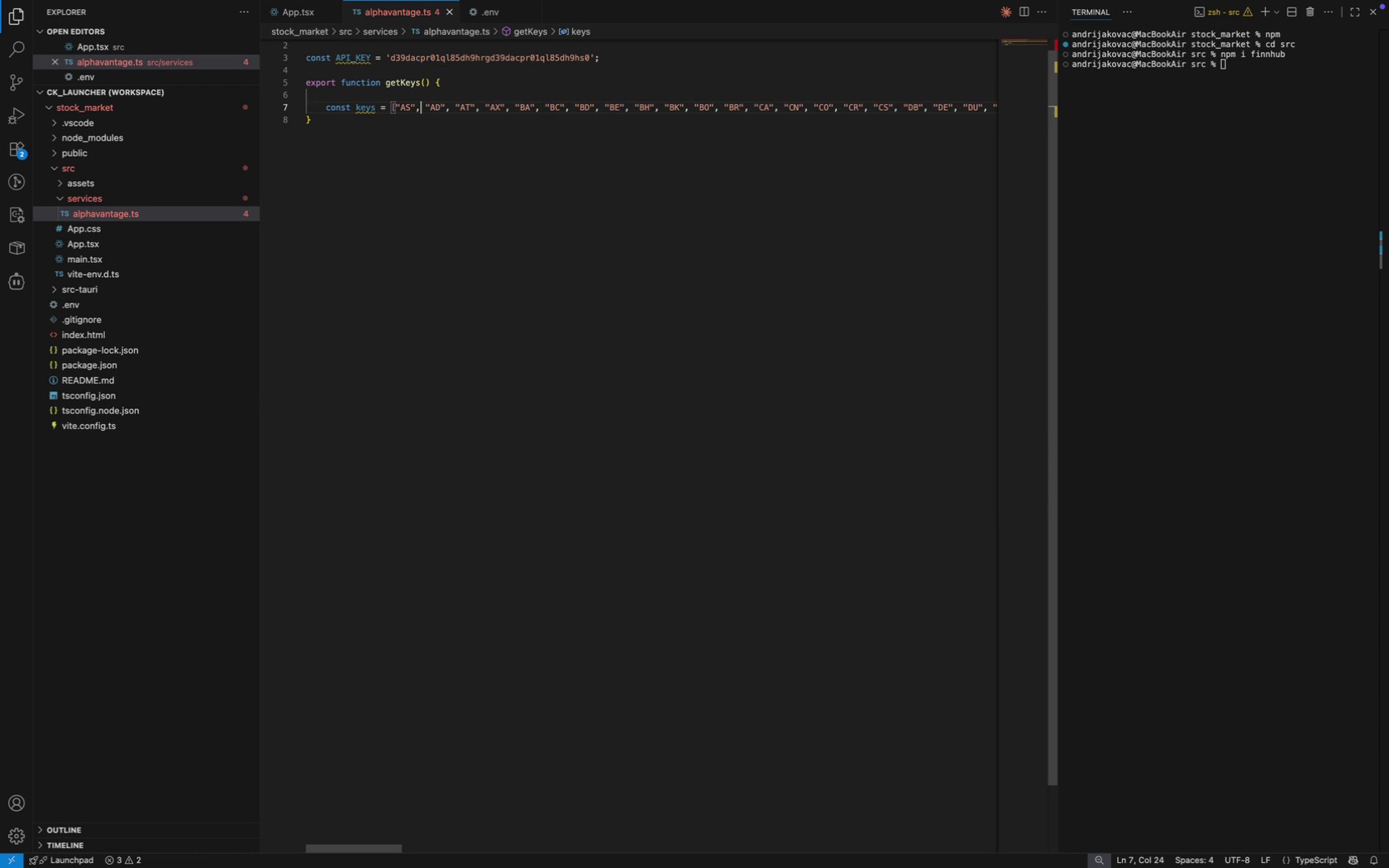 
key(Escape)
 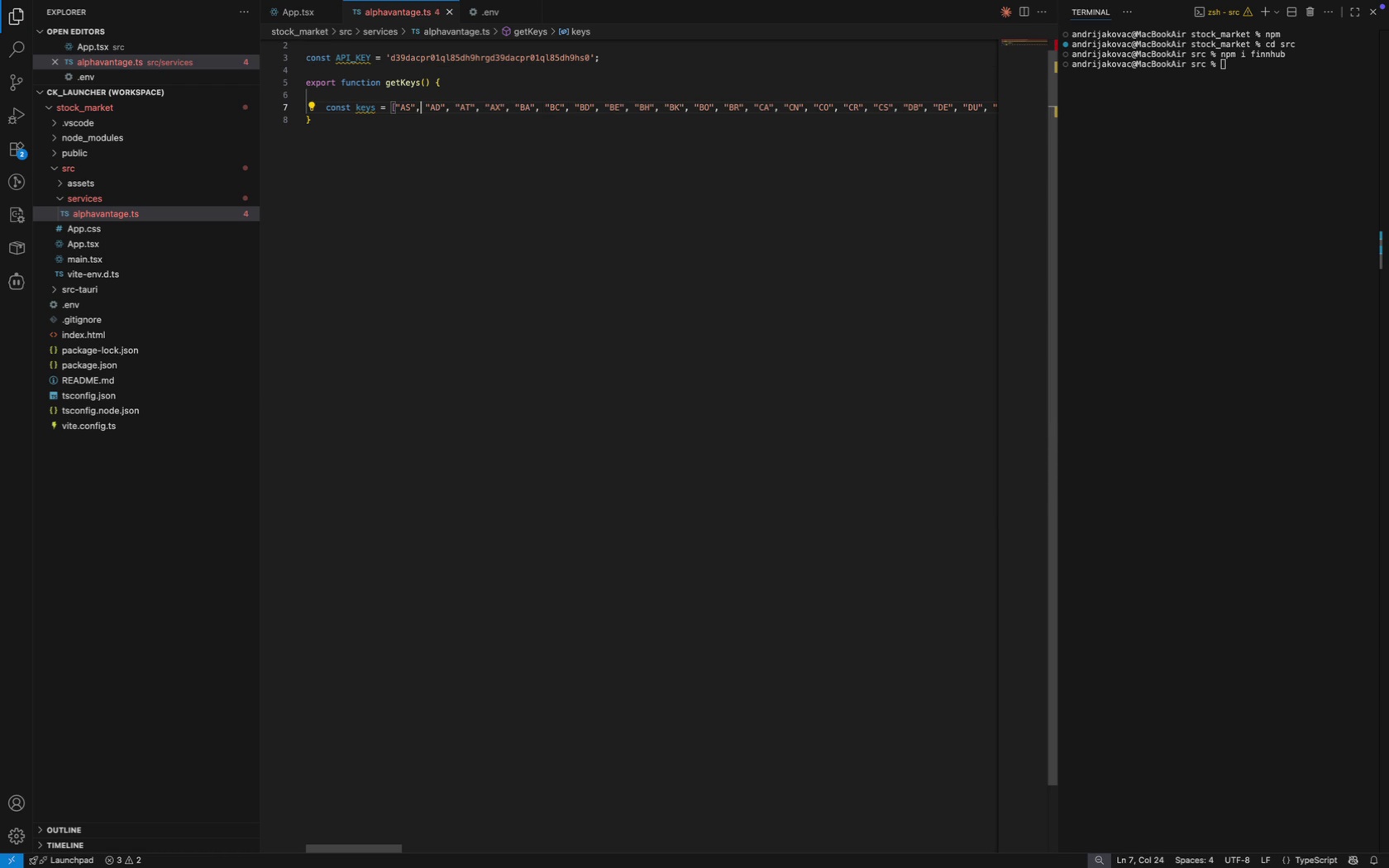 
key(Escape)
 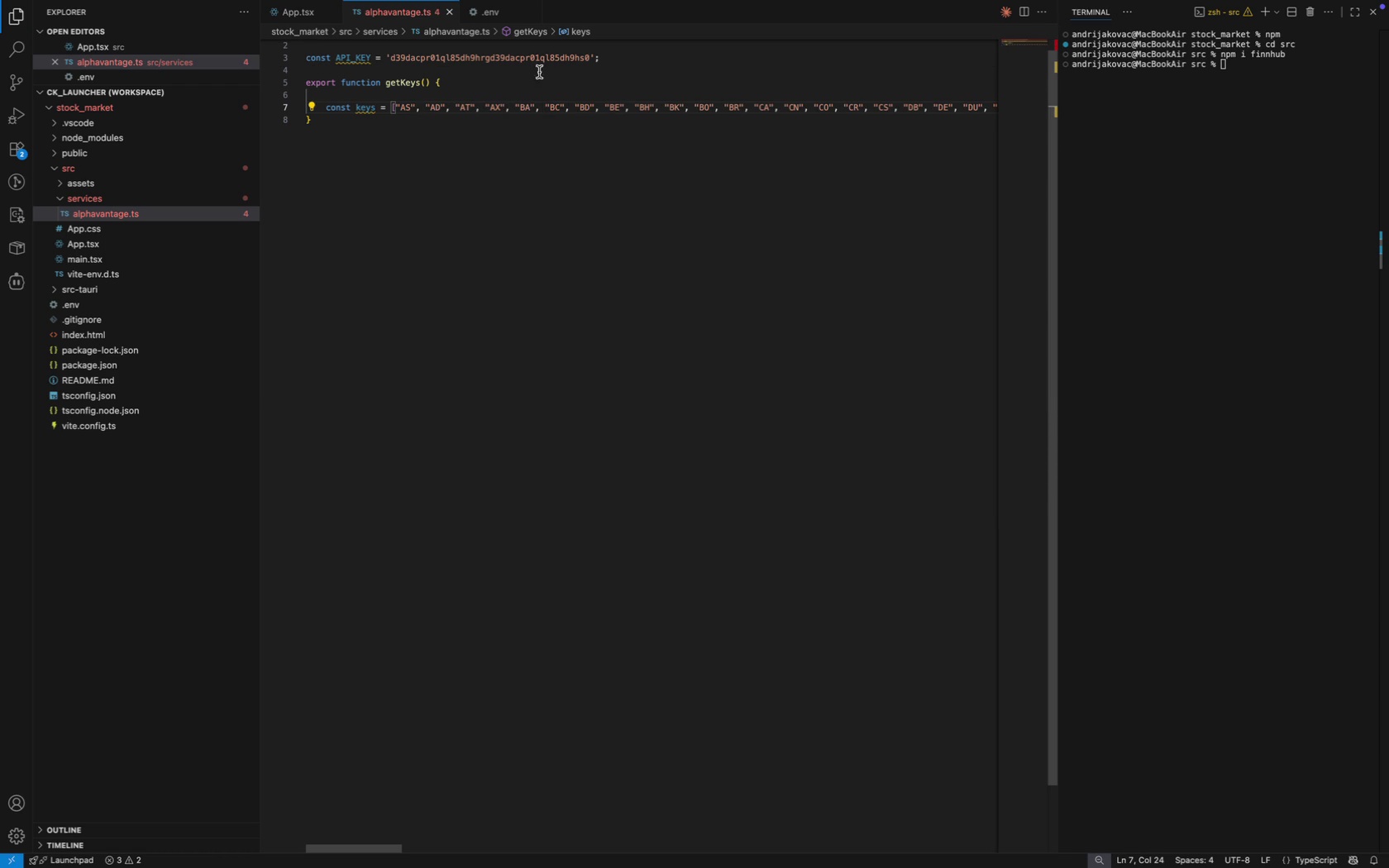 
key(Escape)
 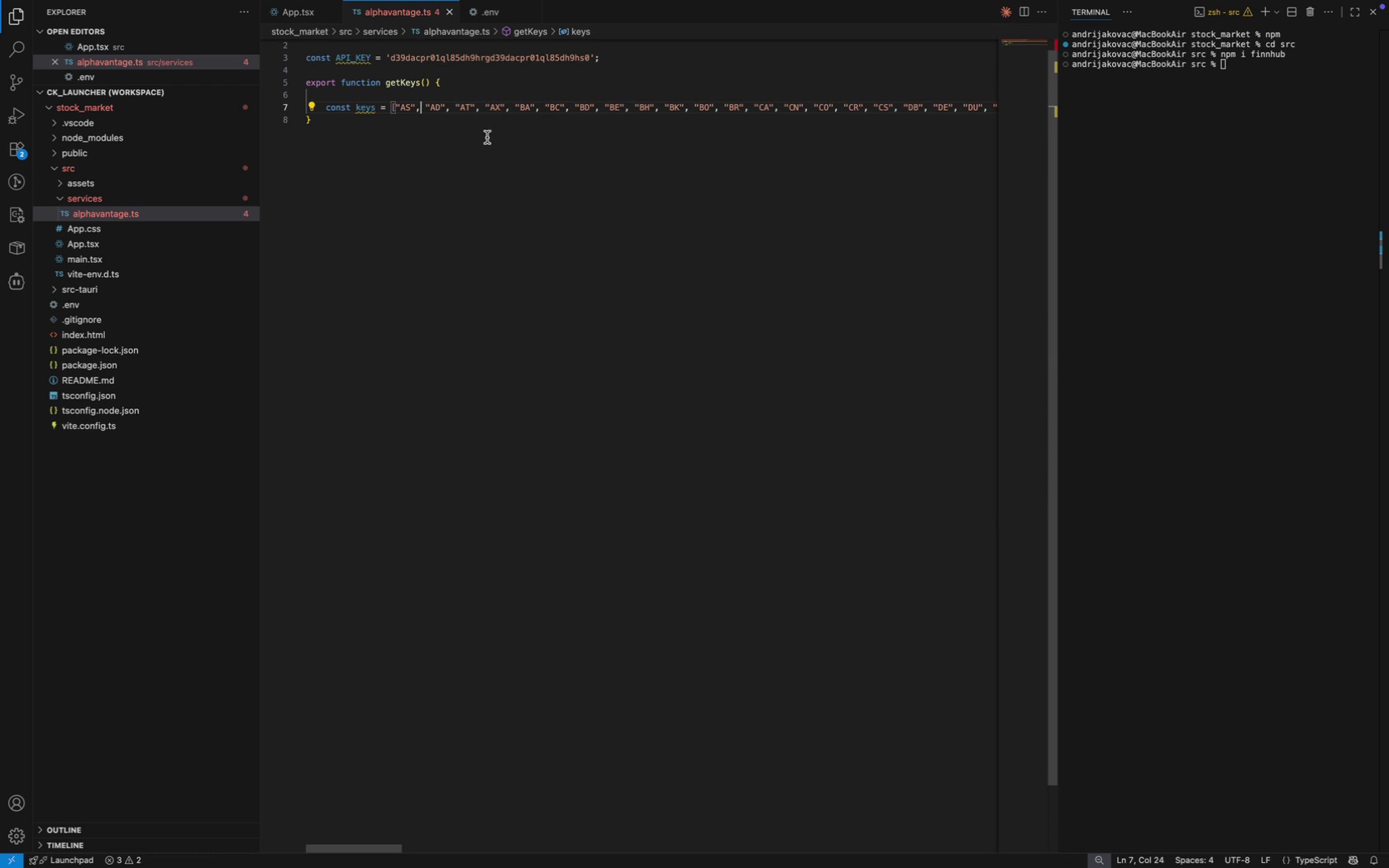 
scroll: coordinate [434, 141], scroll_direction: up, amount: 5.0
 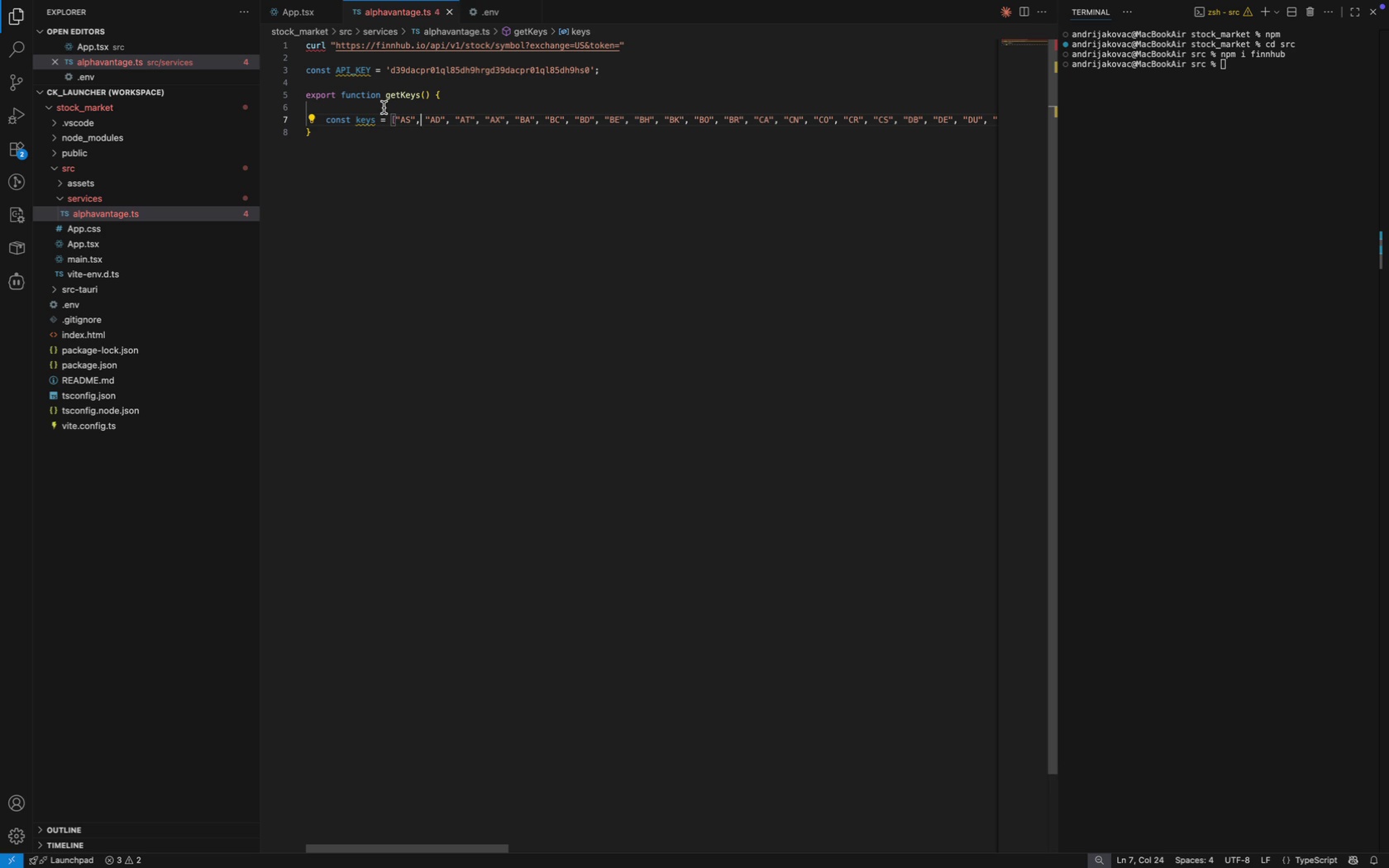 
left_click([384, 107])
 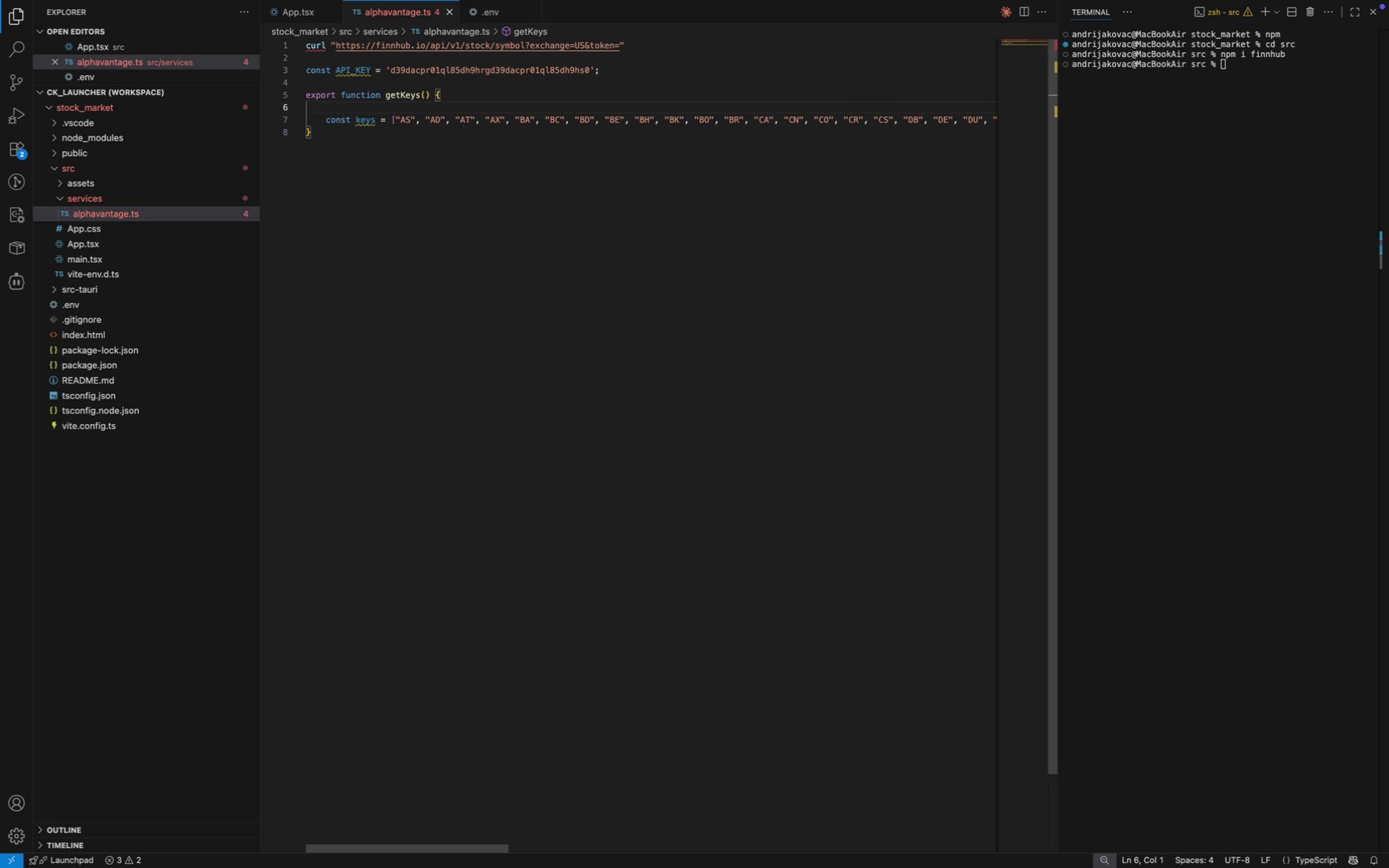 
key(Backspace)
 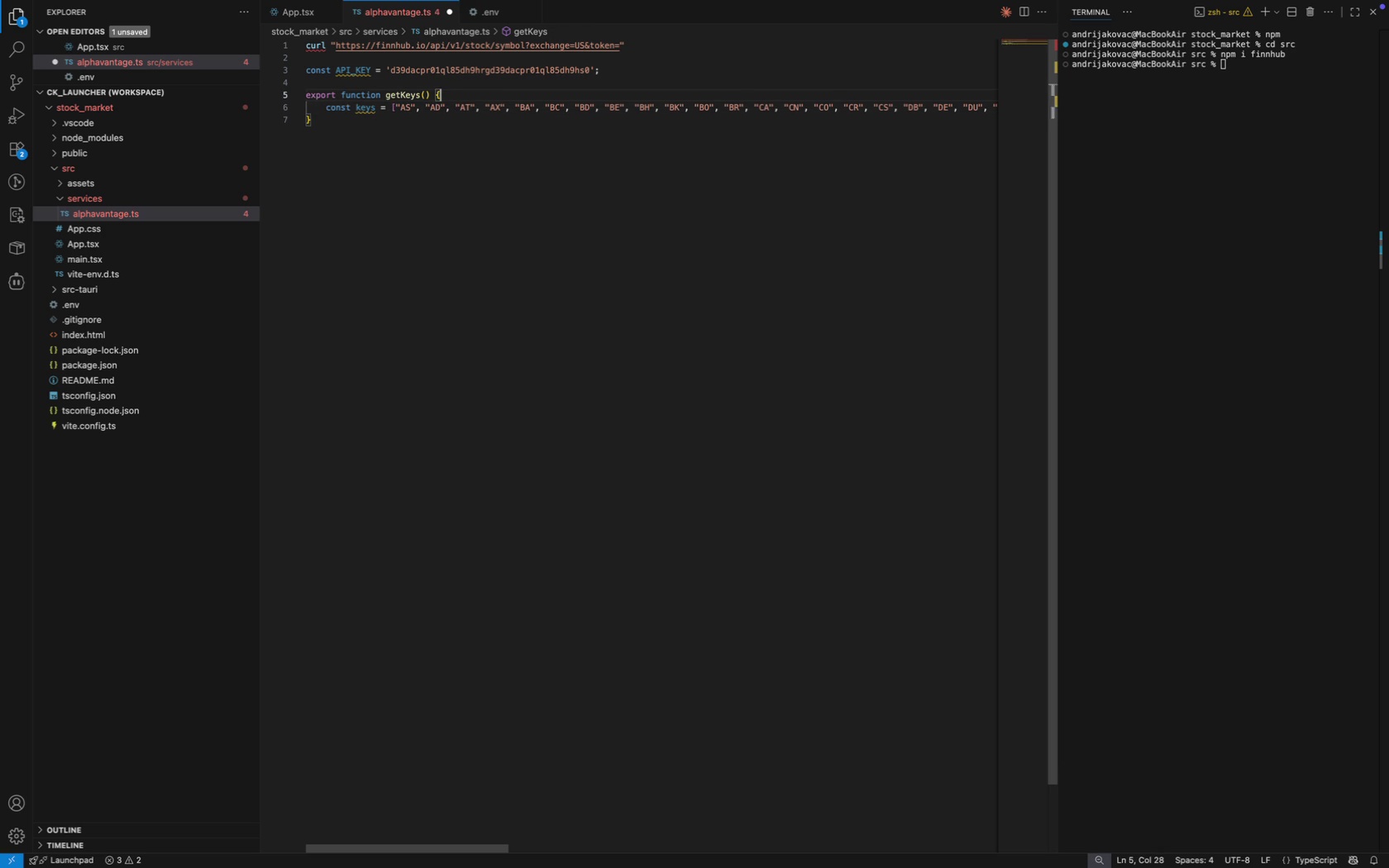 
key(ArrowRight)
 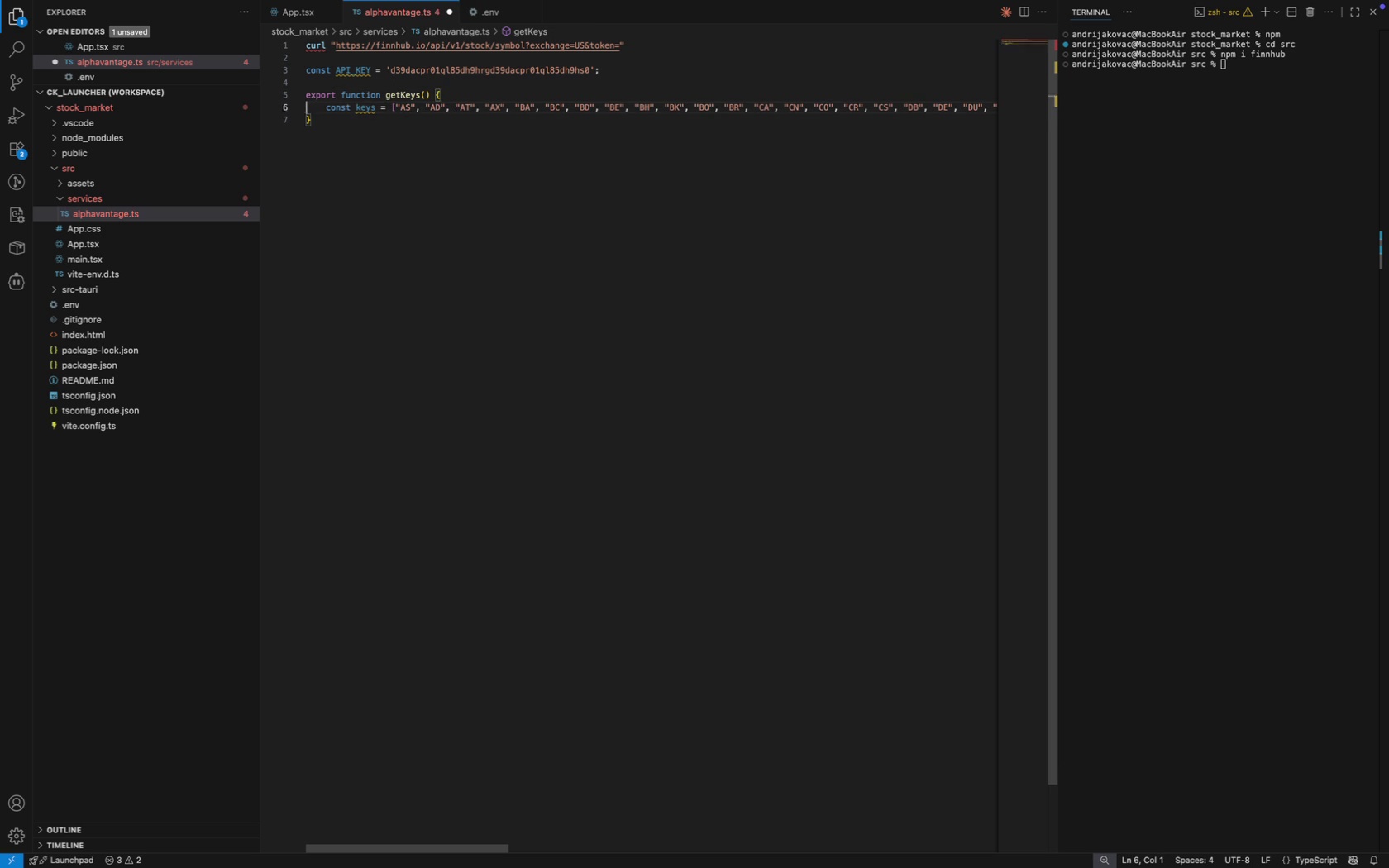 
key(ArrowDown)
 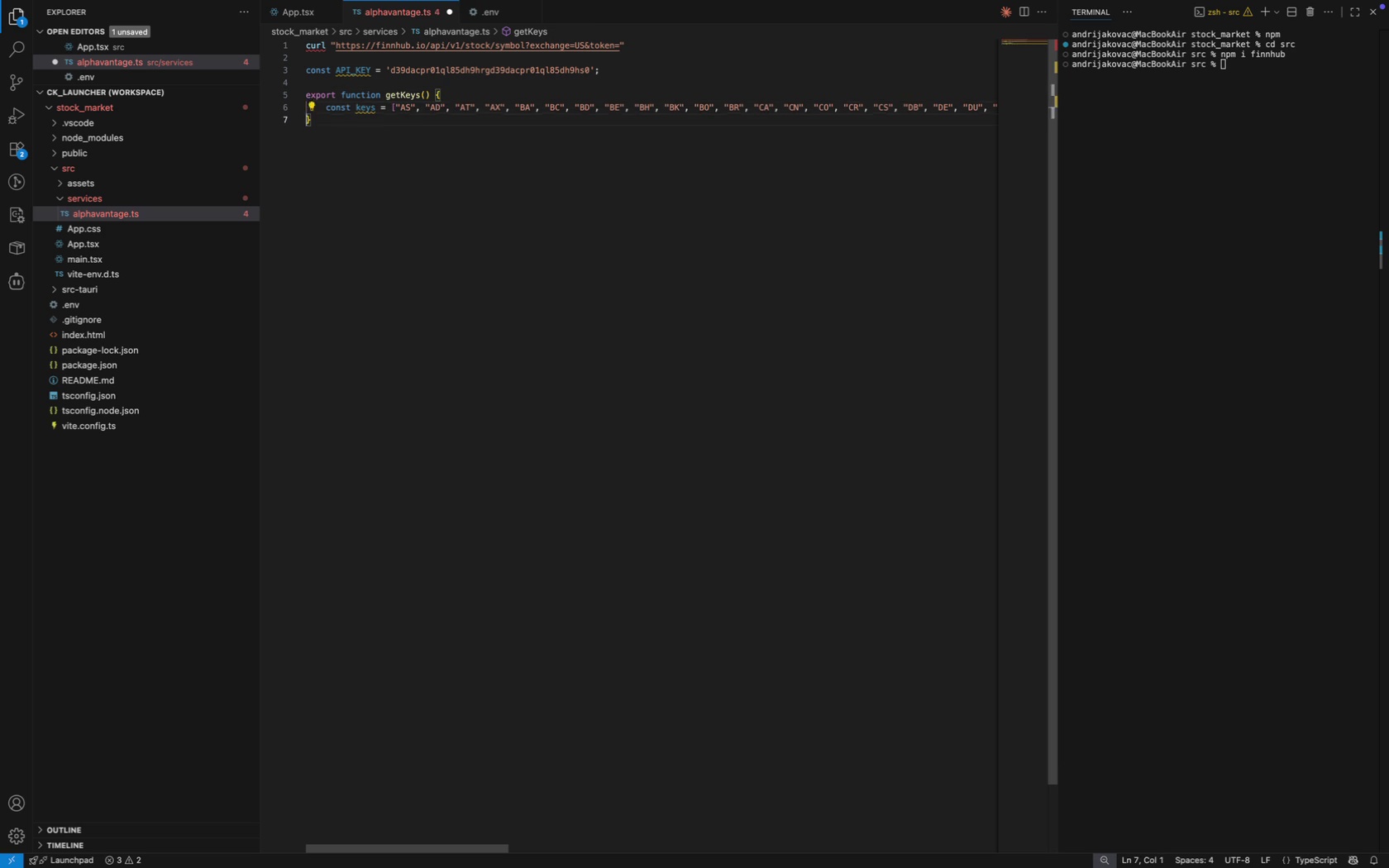 
key(ArrowLeft)
 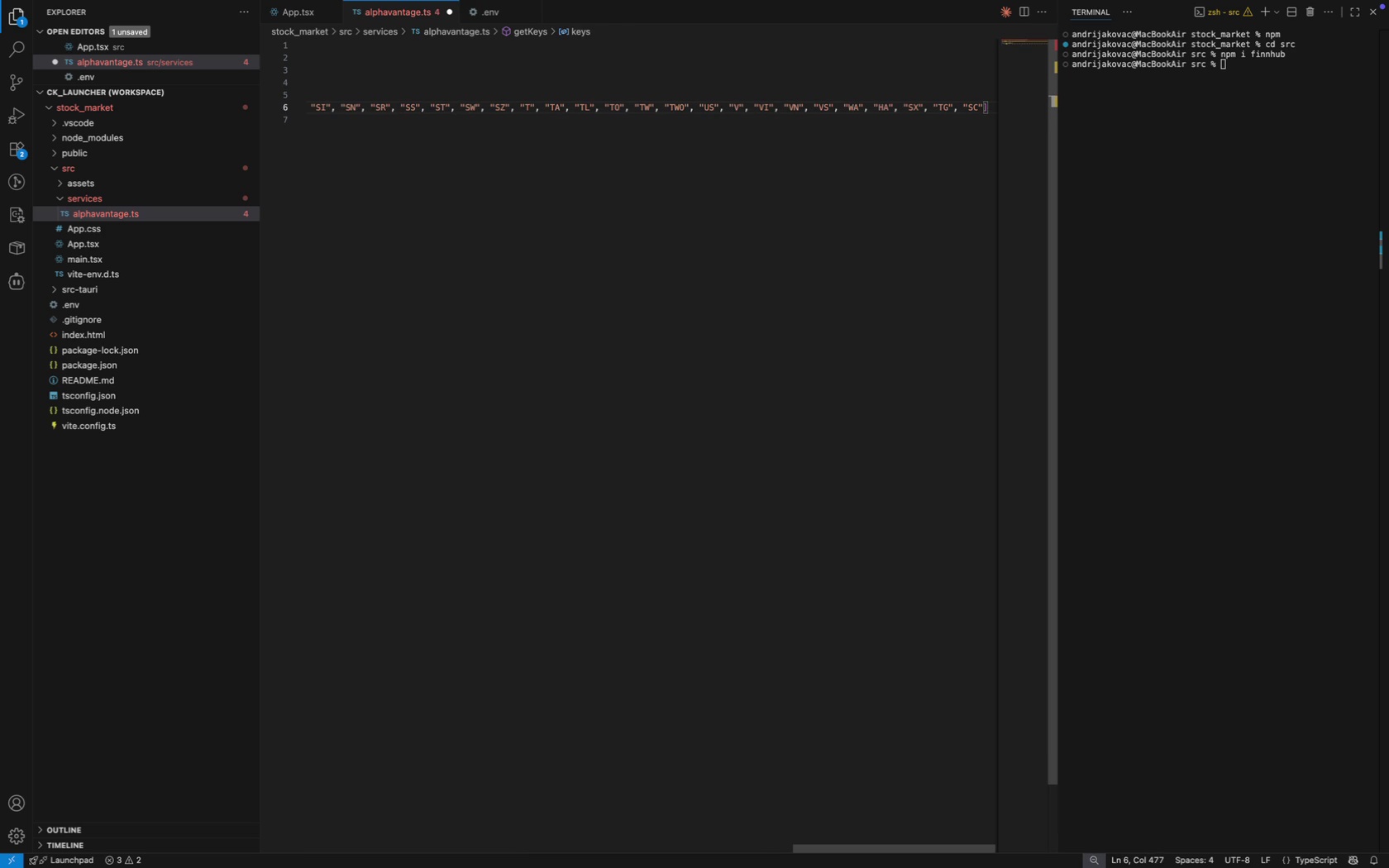 
key(ArrowRight)
 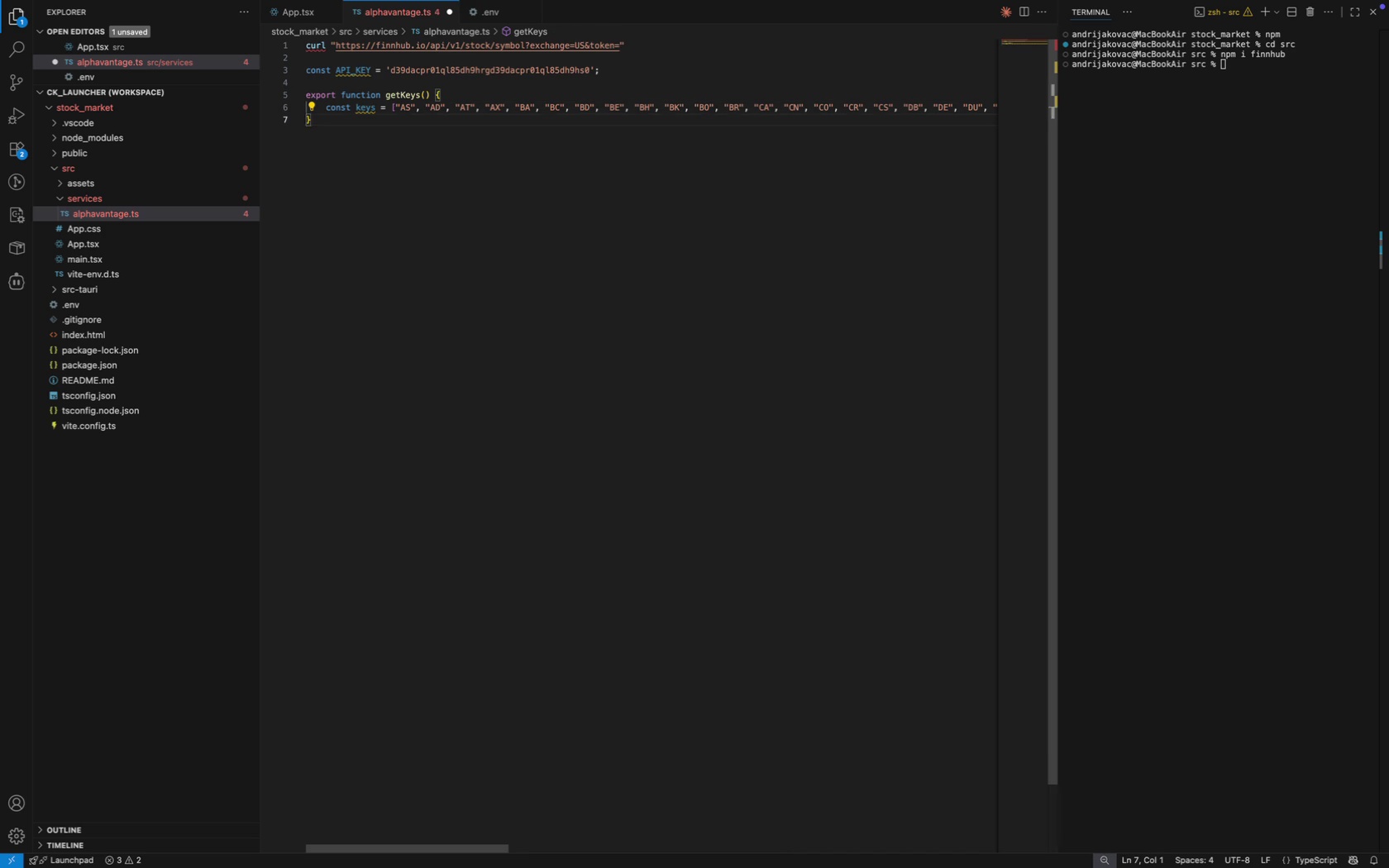 
key(Enter)
 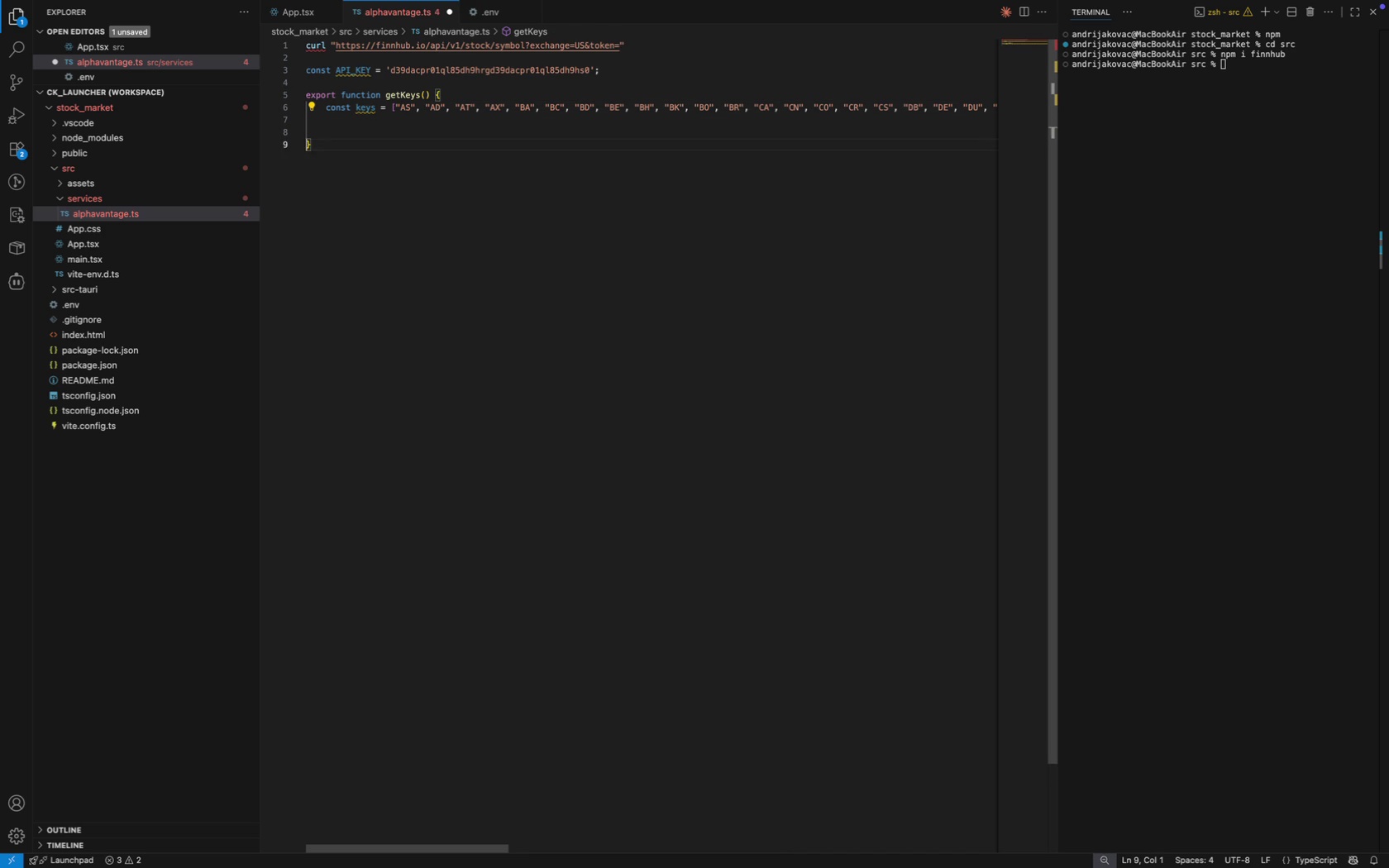 
key(Enter)
 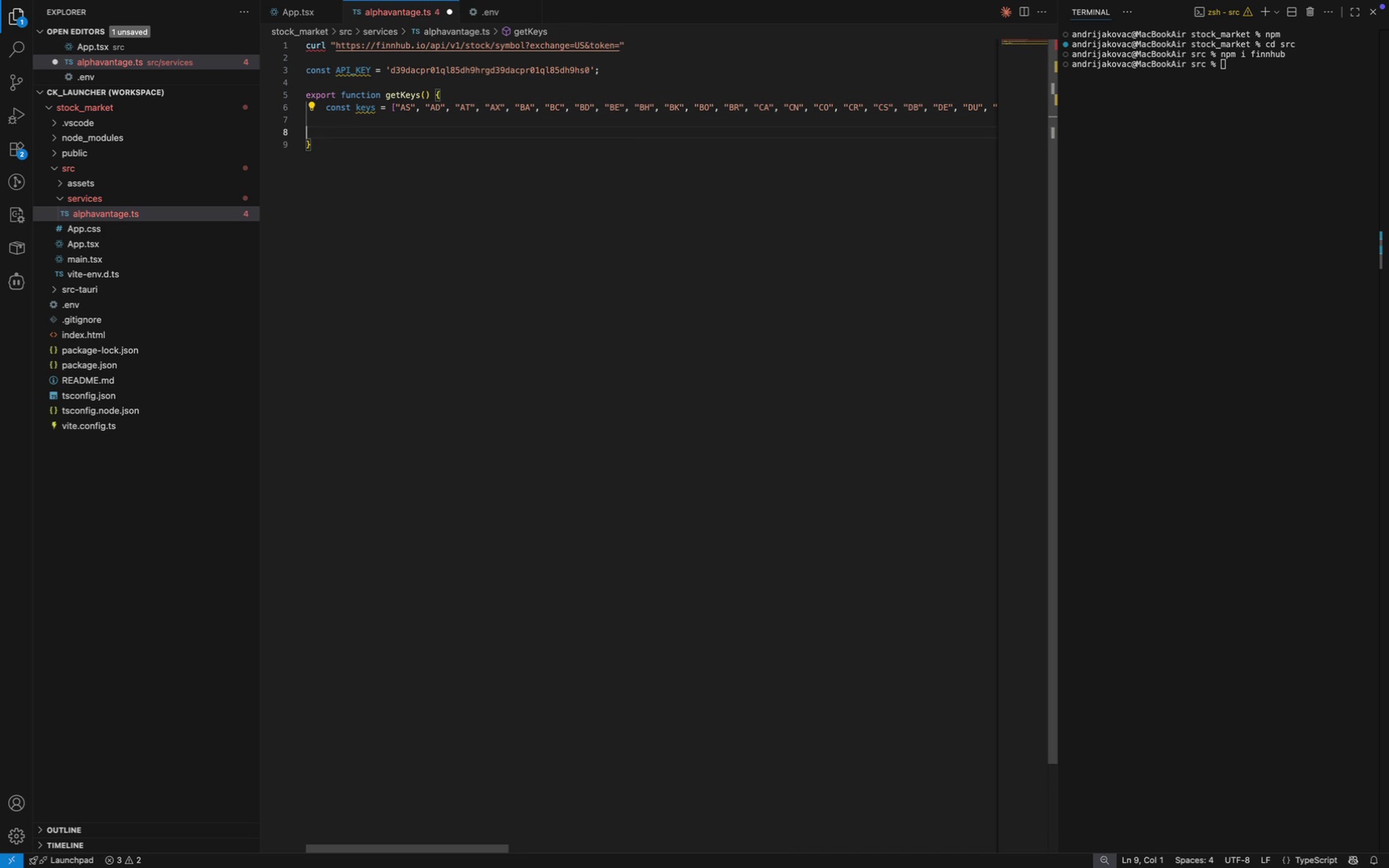 
key(ArrowUp)
 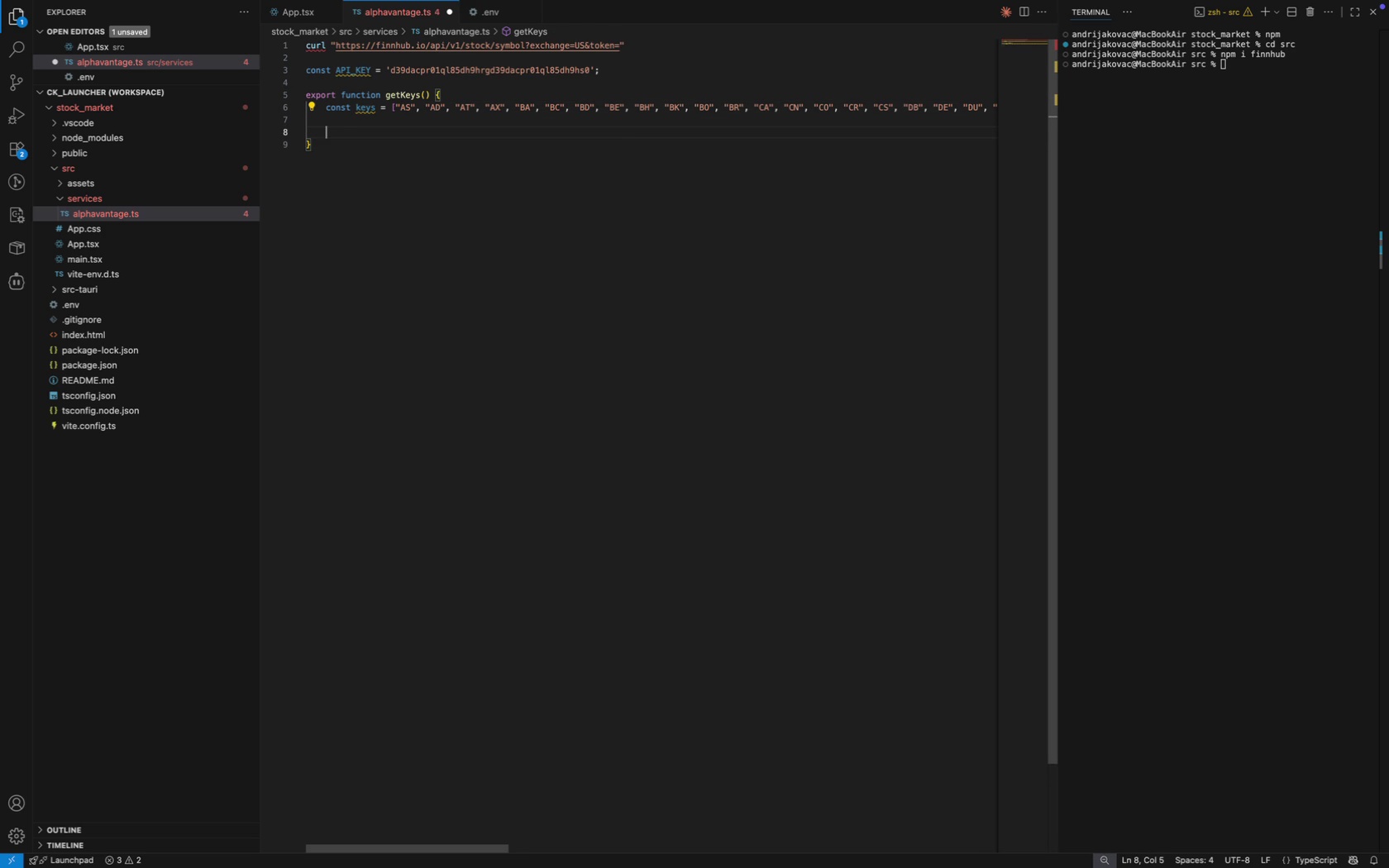 
key(Tab)
type(ret)
 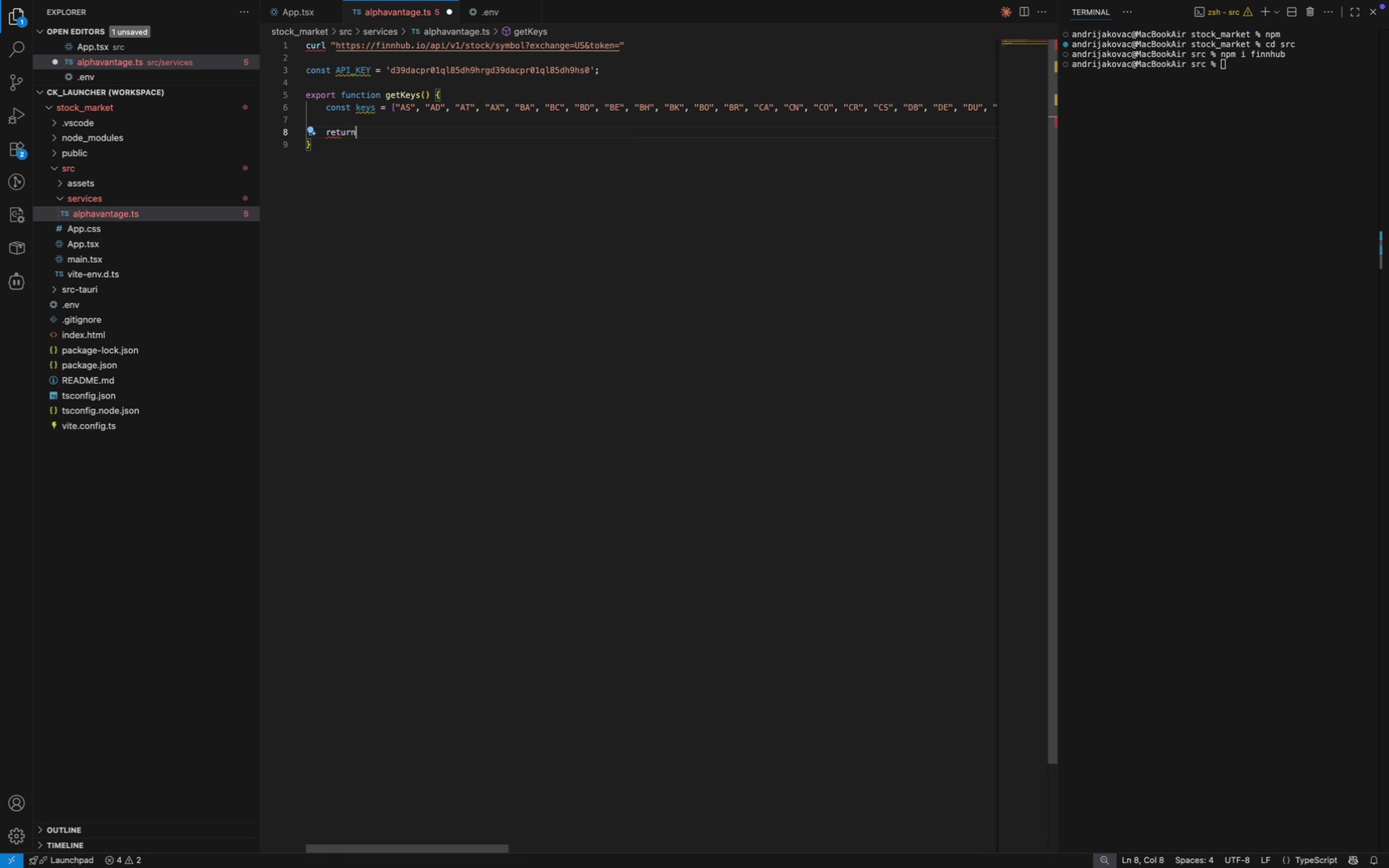 
key(Enter)
 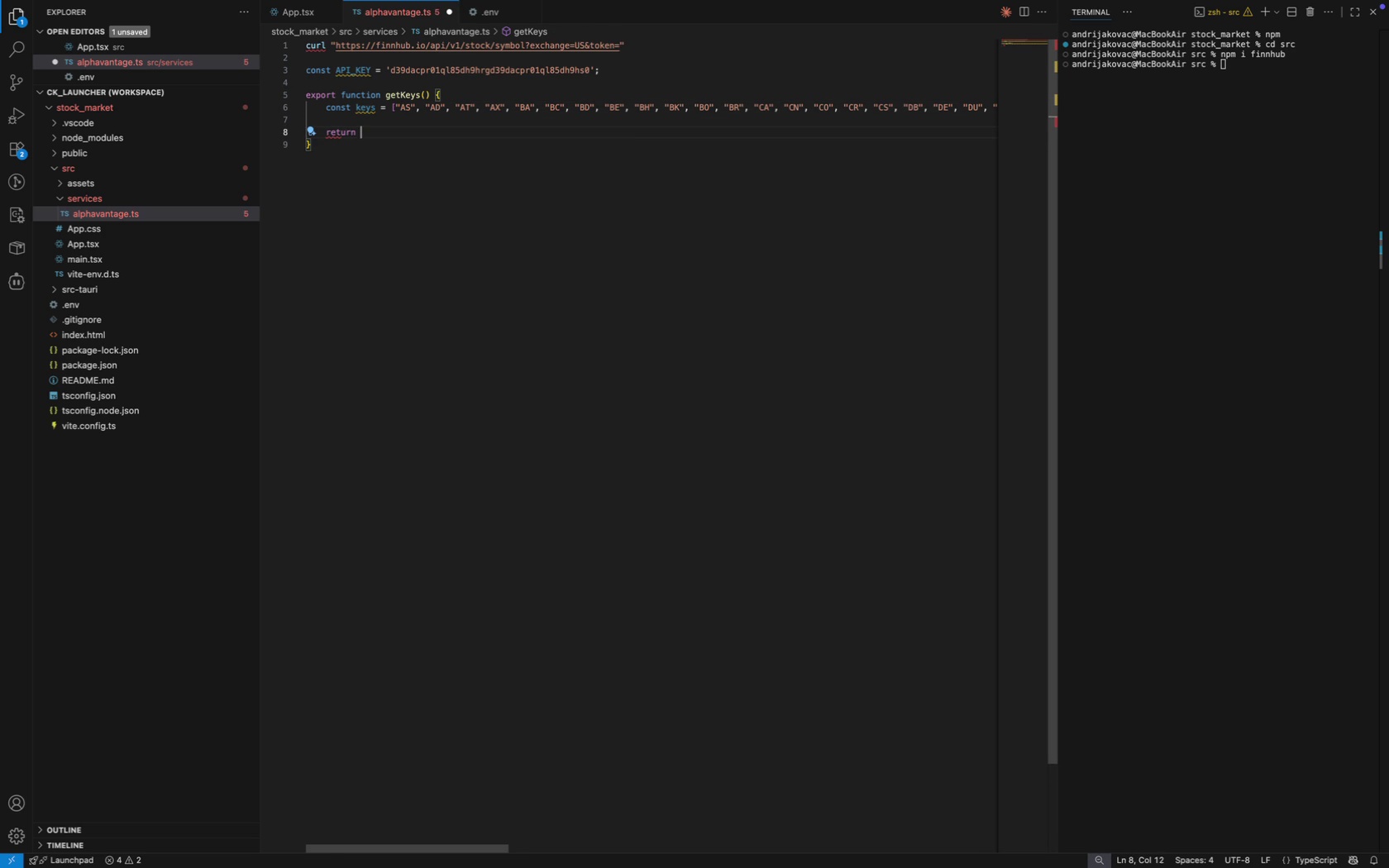 
type( key)
 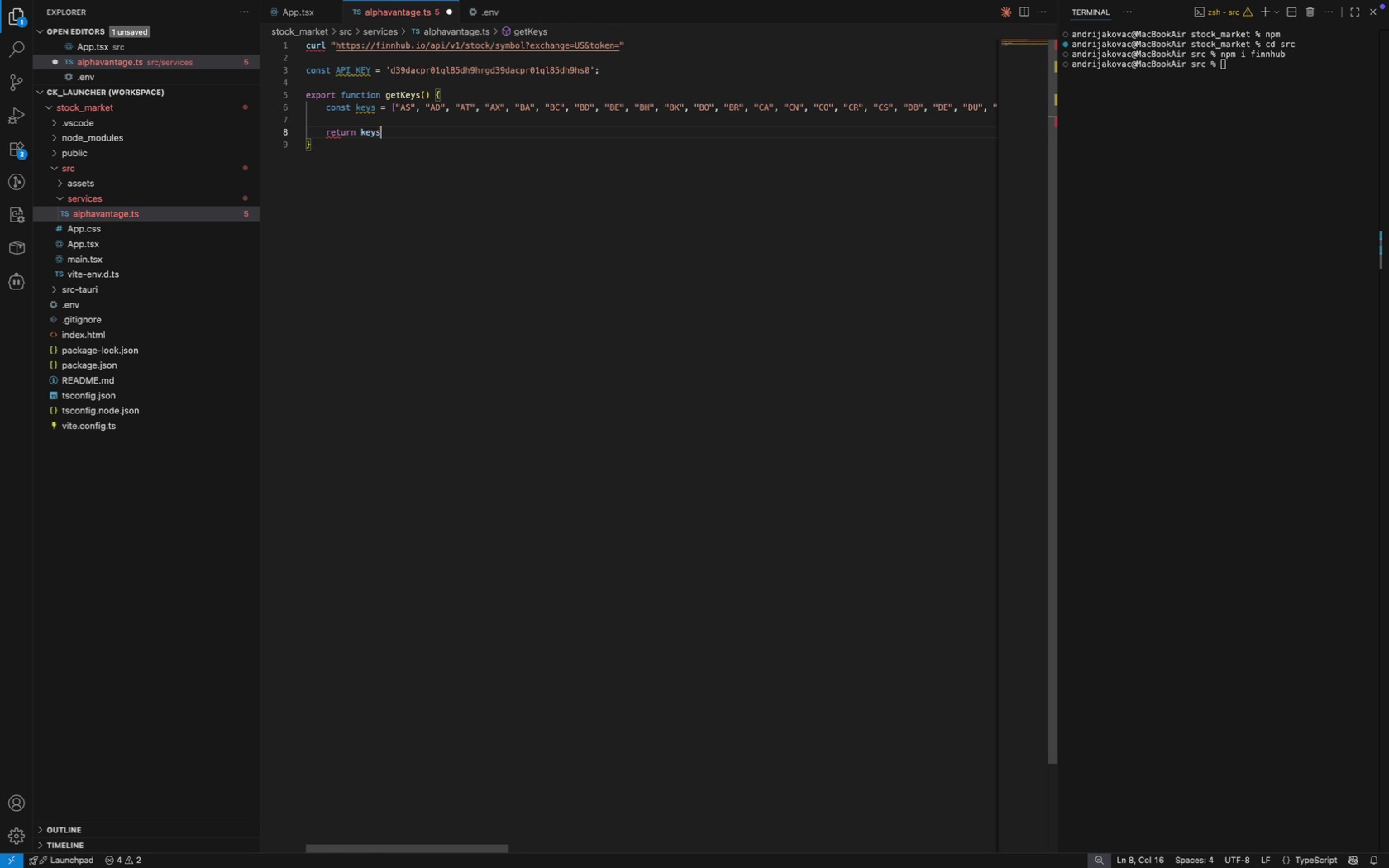 
key(Enter)
 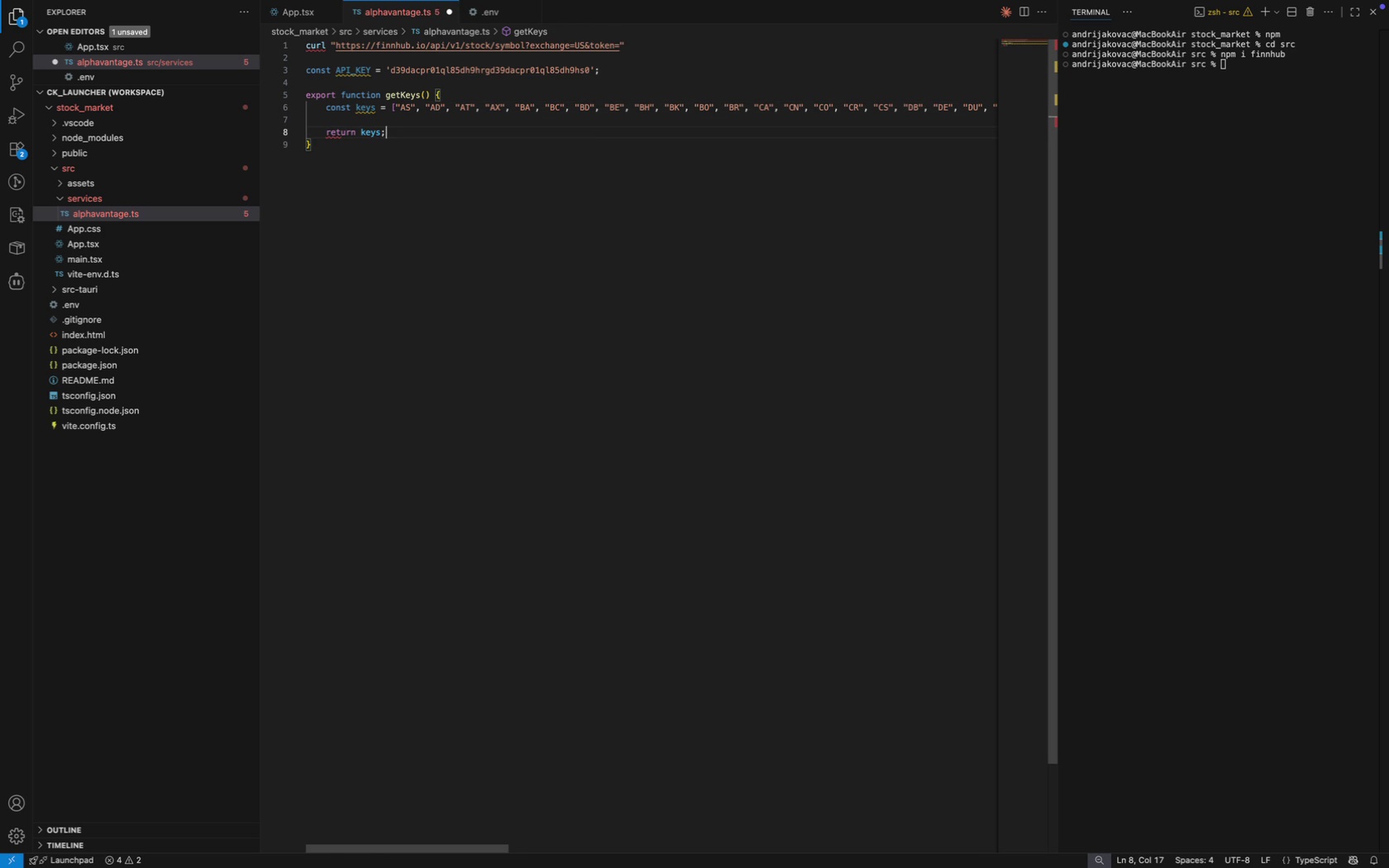 
key(Semicolon)